 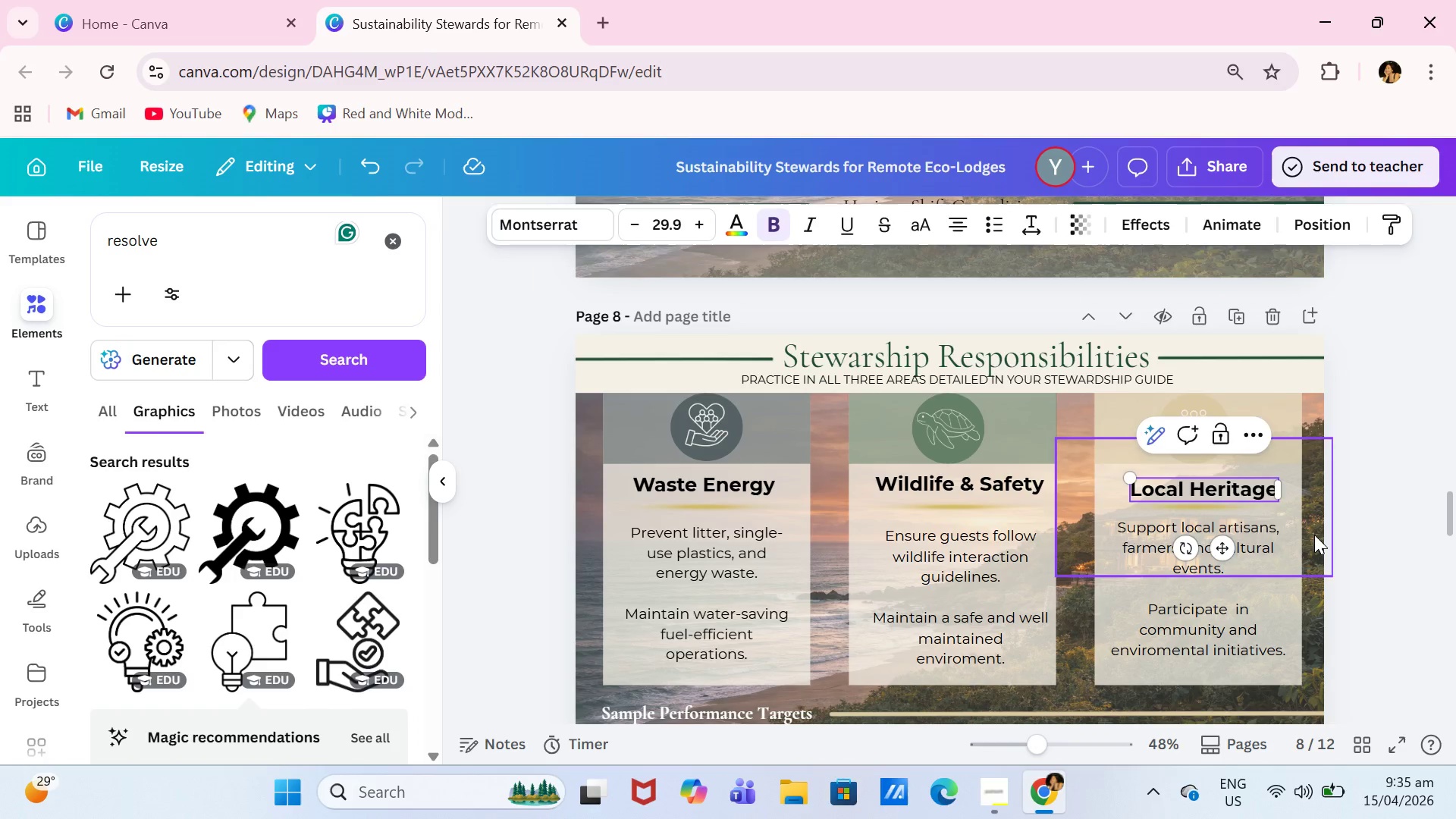 
double_click([1378, 537])
 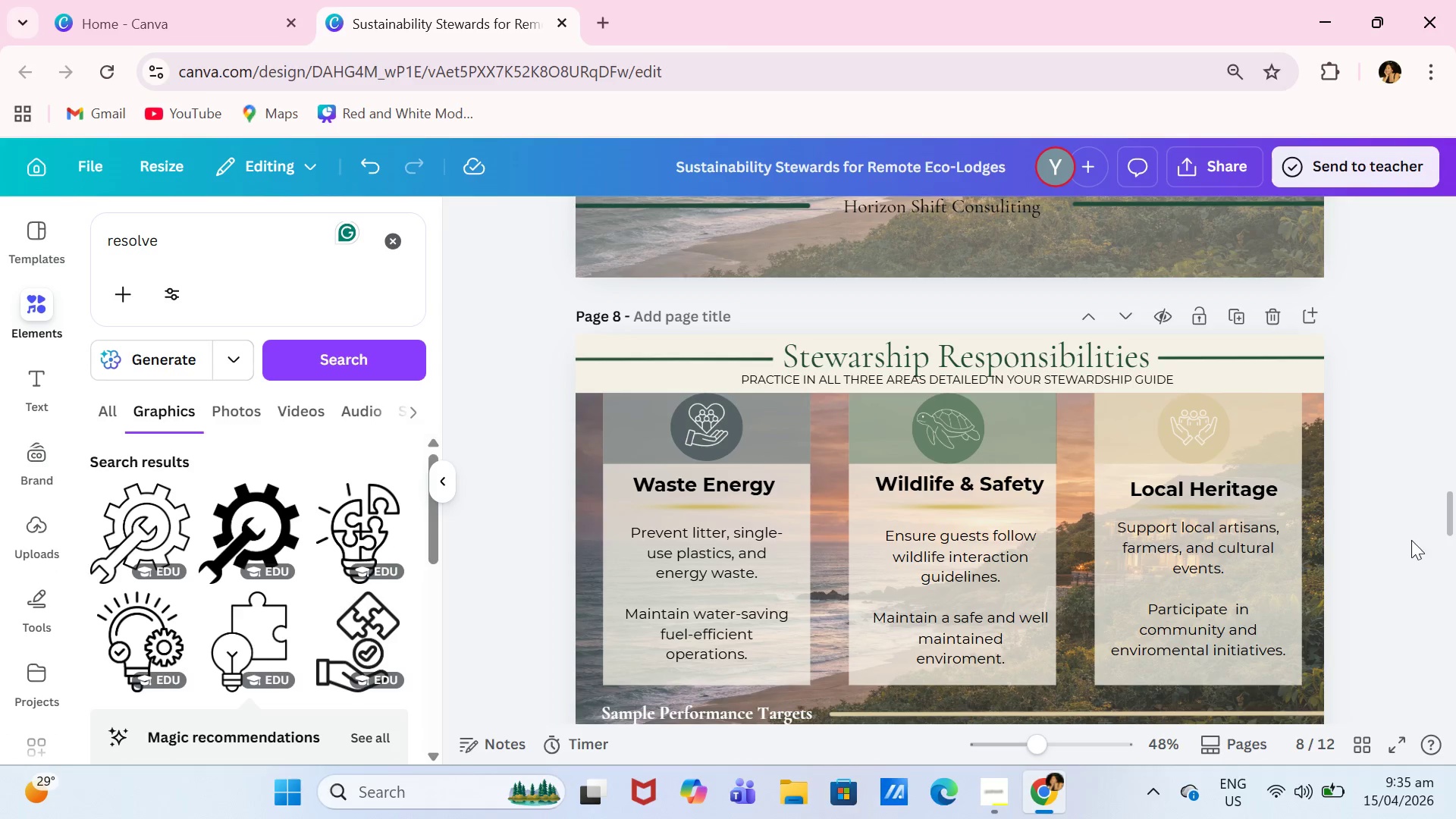 
scroll: coordinate [1405, 542], scroll_direction: down, amount: 1.0
 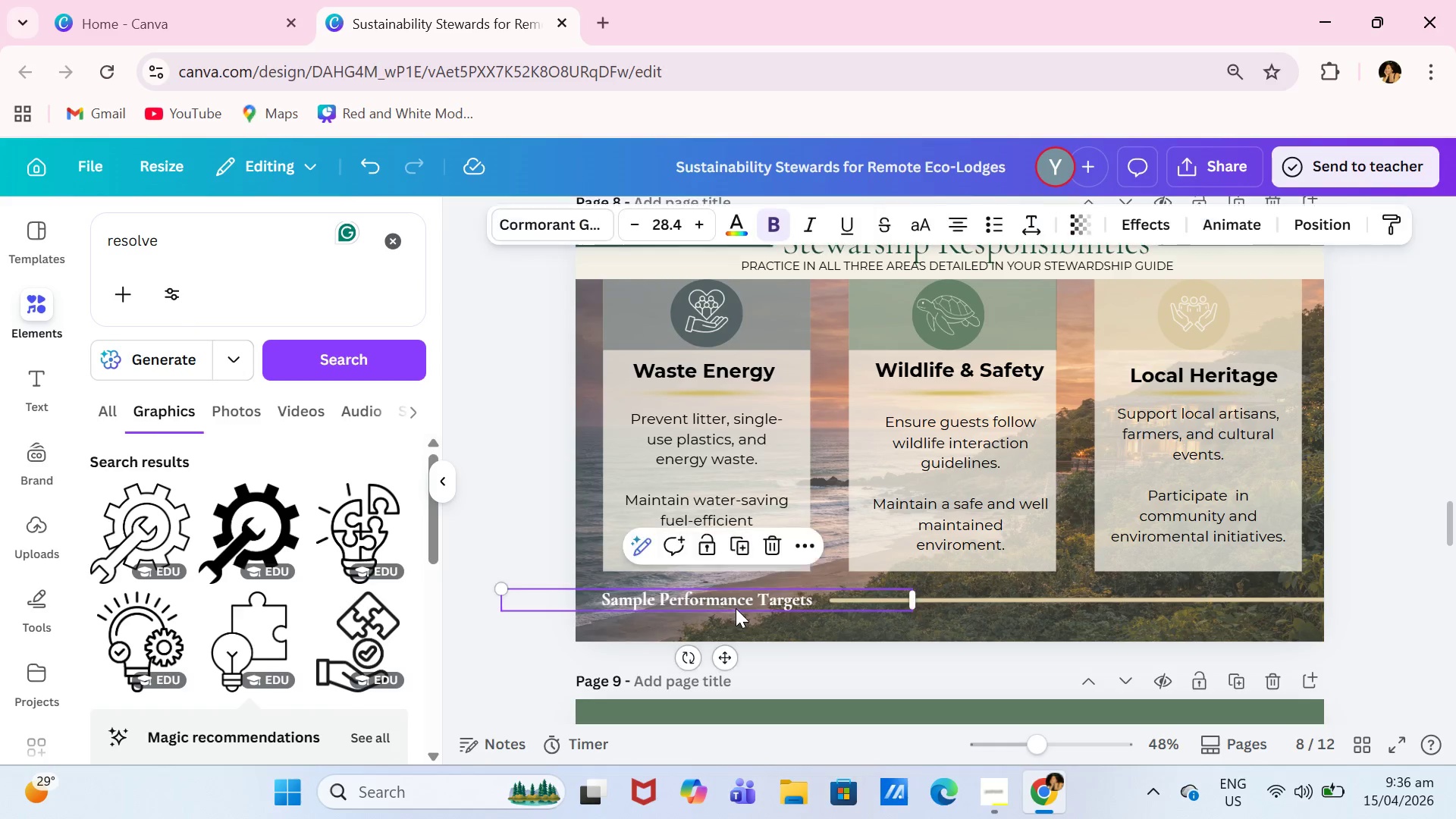 
double_click([736, 608])
 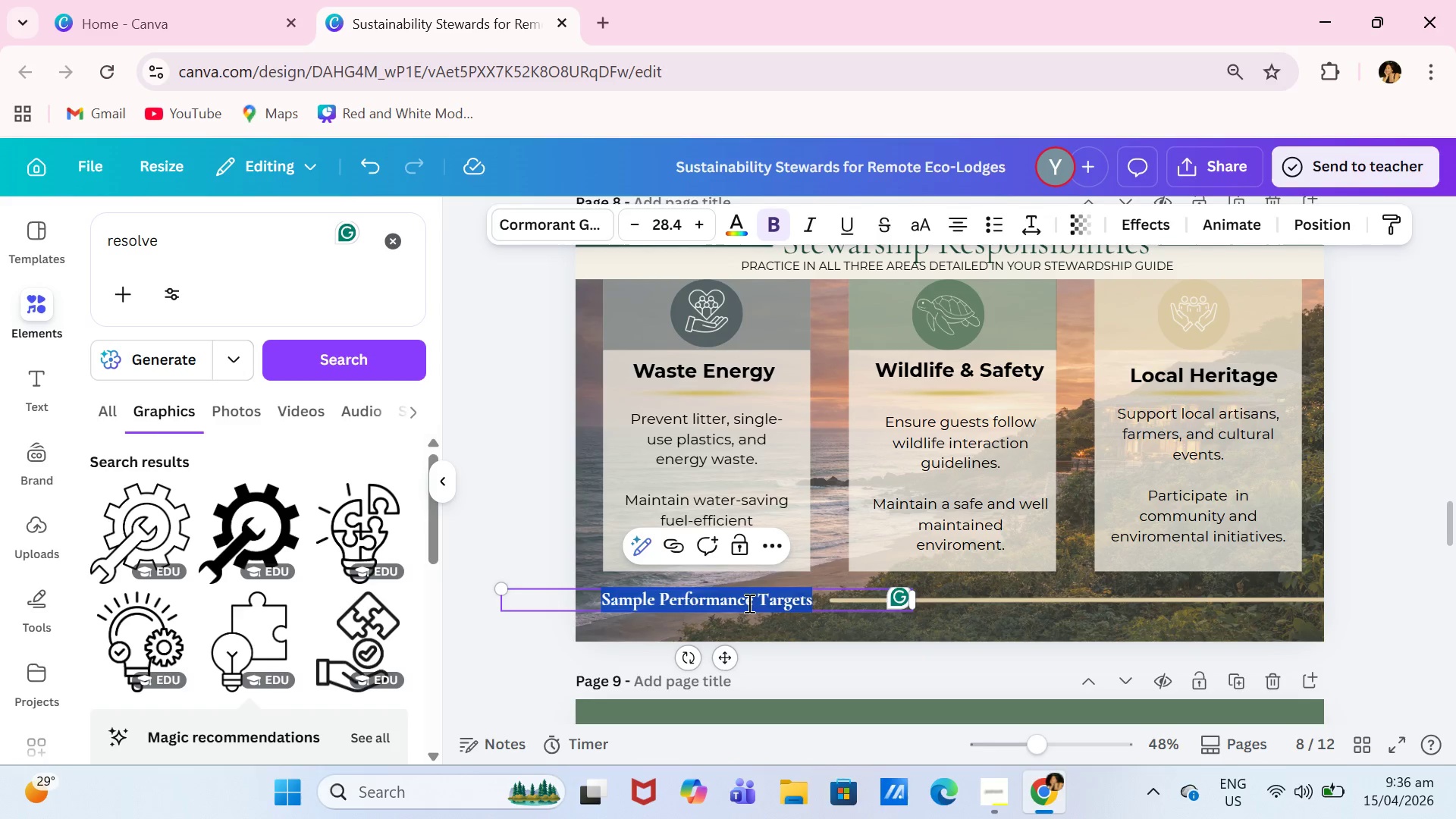 
type(Horizon Shift Consuliting)
 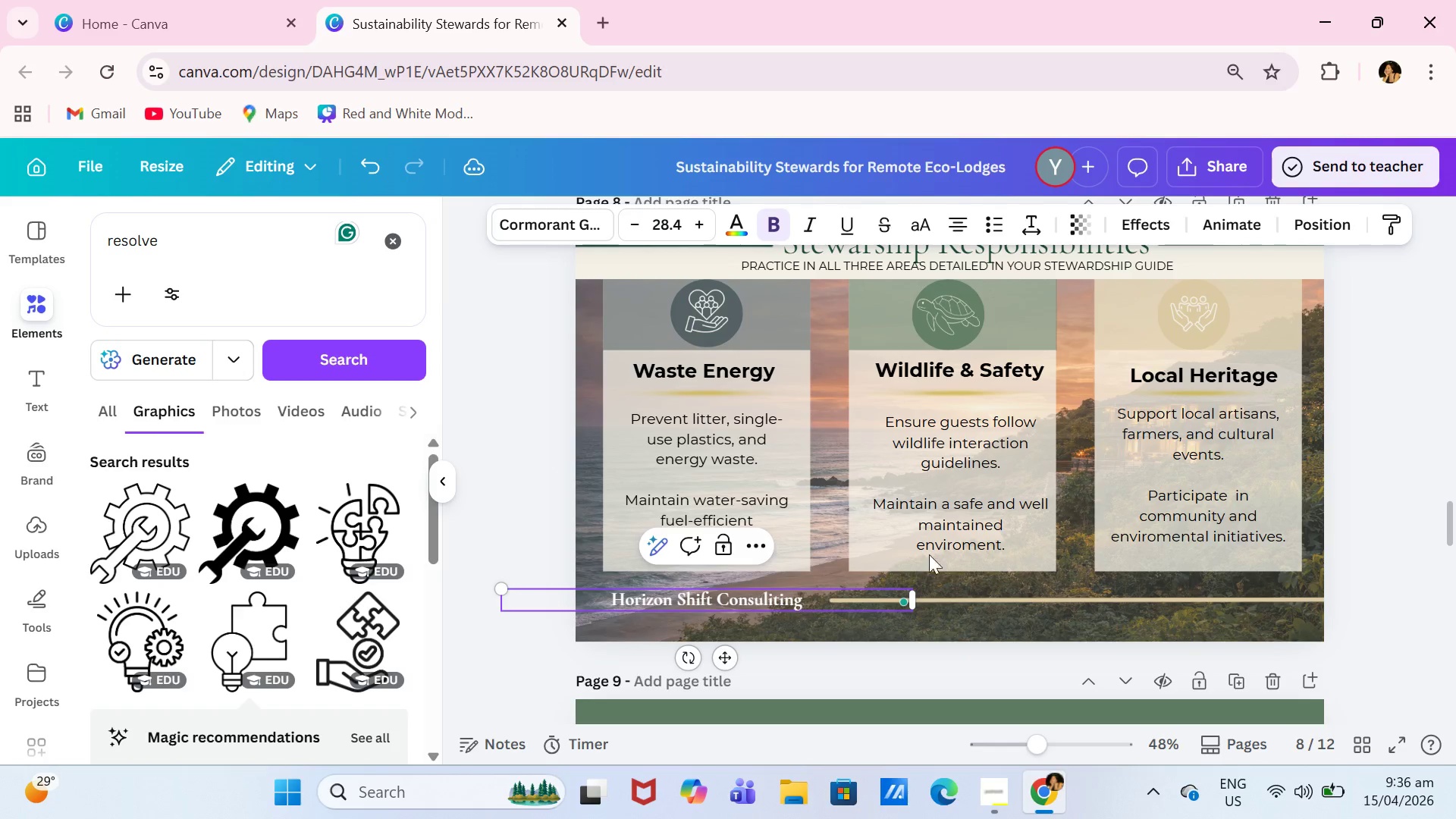 
key(Backspace)
key(Backspace)
key(Backspace)
key(Backspace)
key(Backspace)
type(ting)
 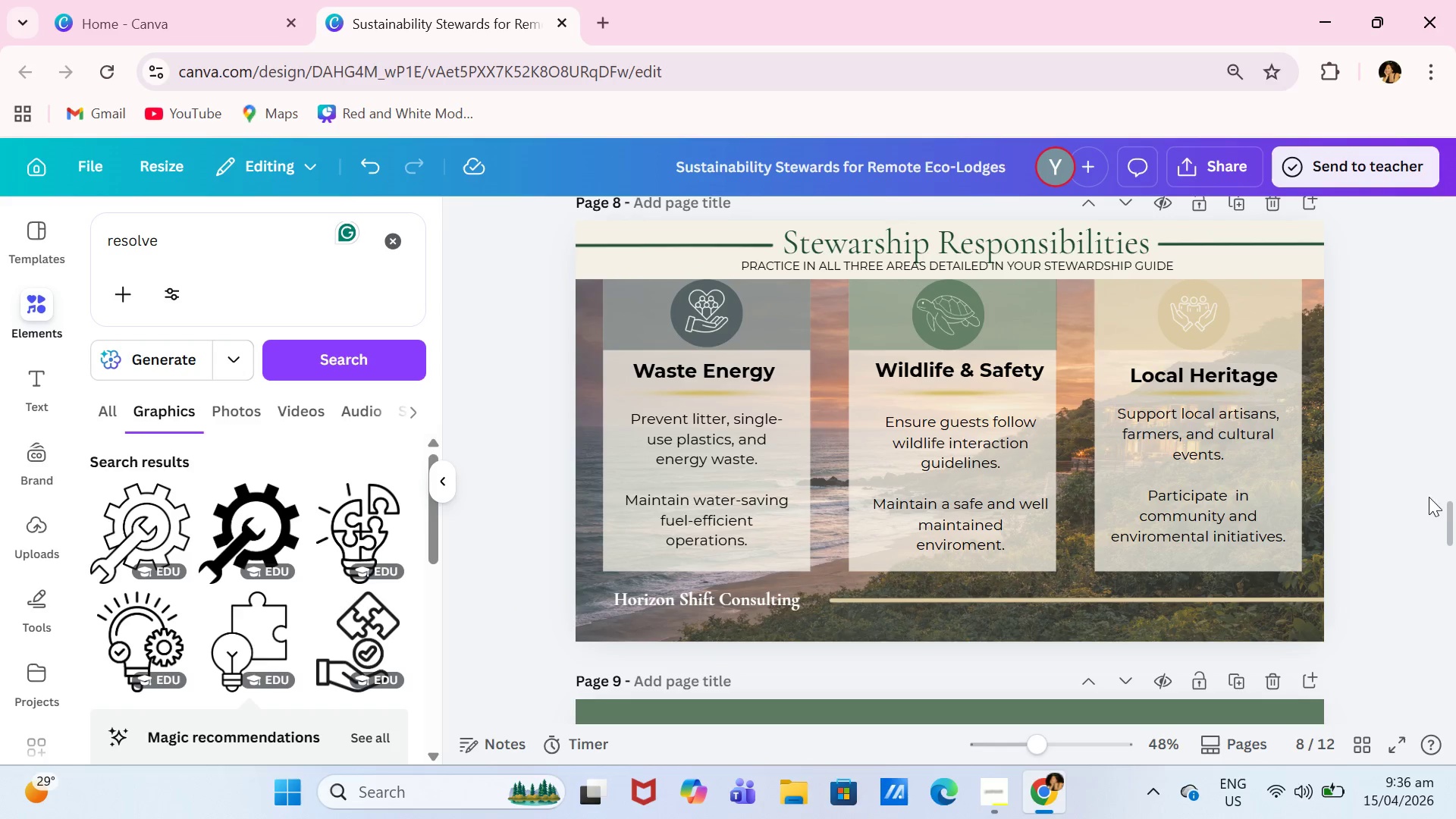 
double_click([1455, 504])
 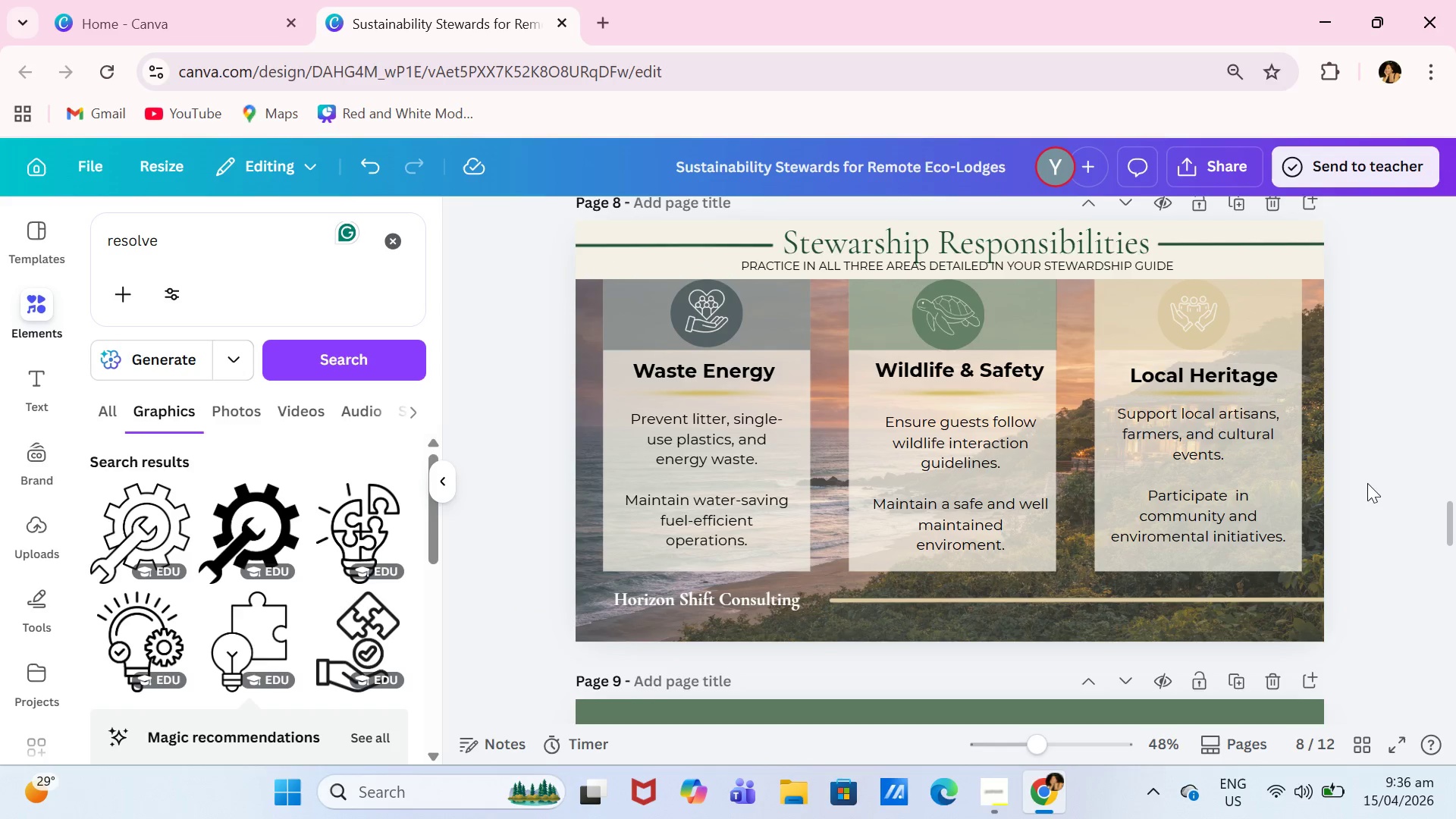 
scroll: coordinate [1390, 476], scroll_direction: up, amount: 5.0
 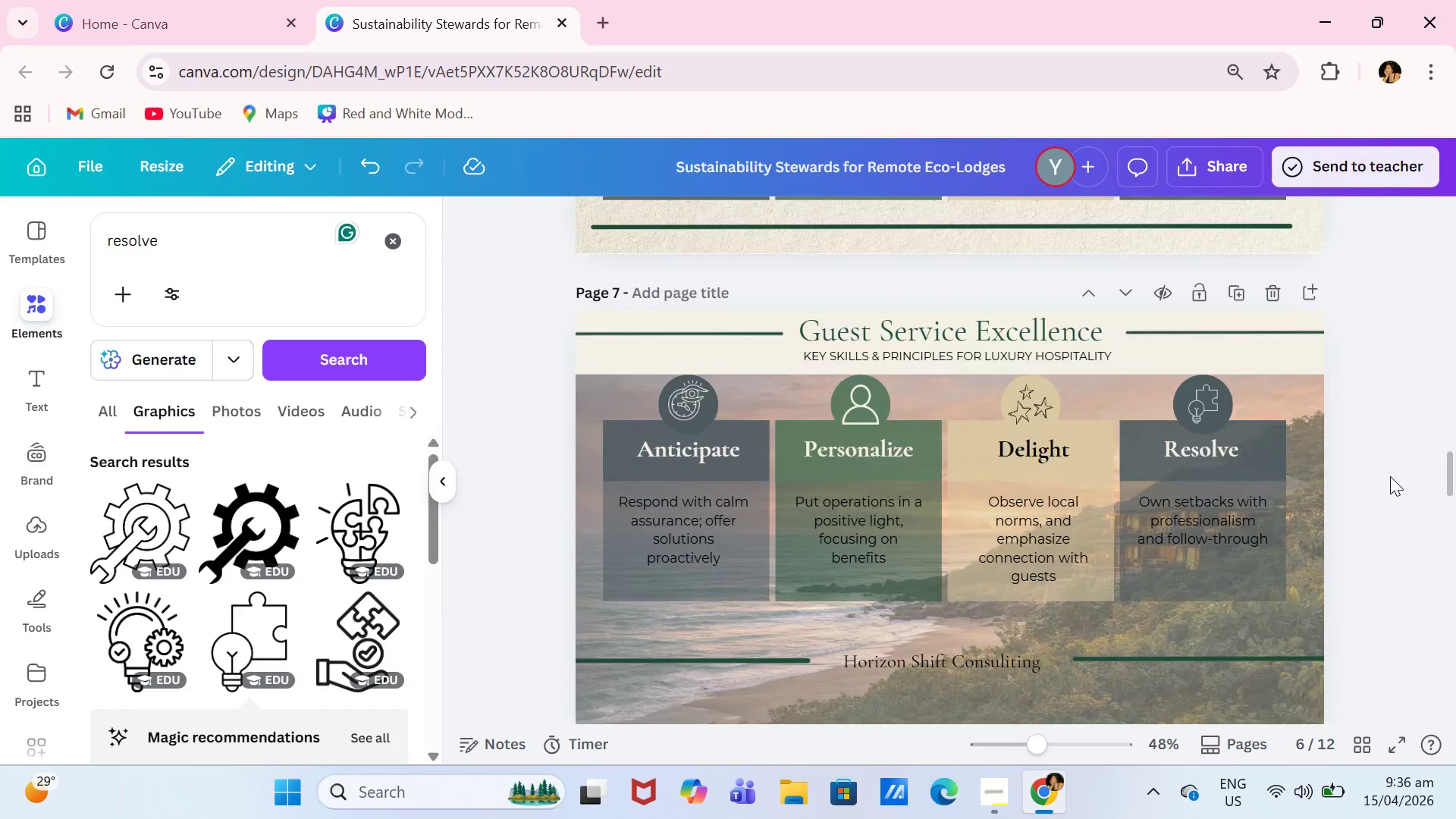 